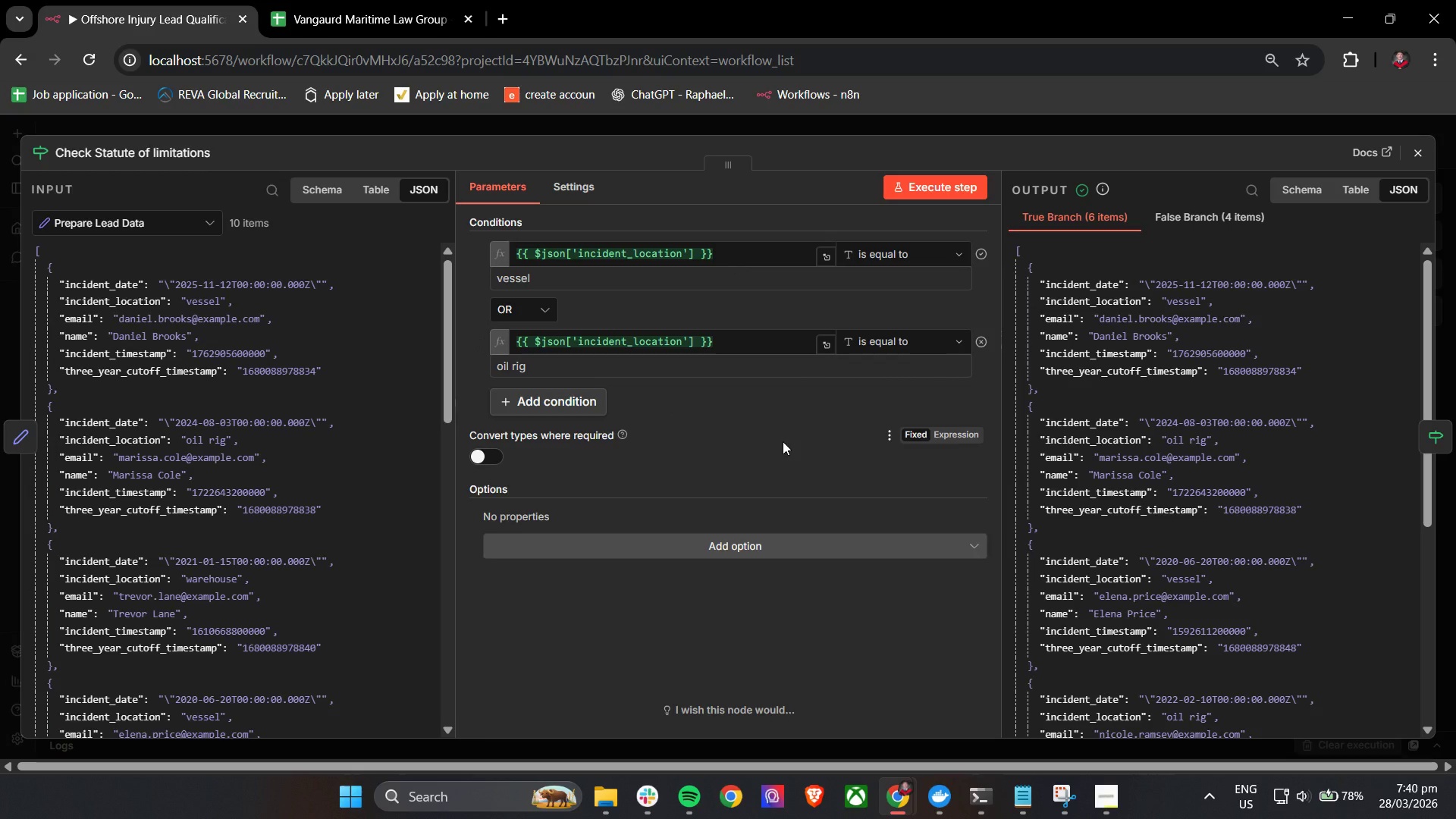 
left_click([1412, 147])
 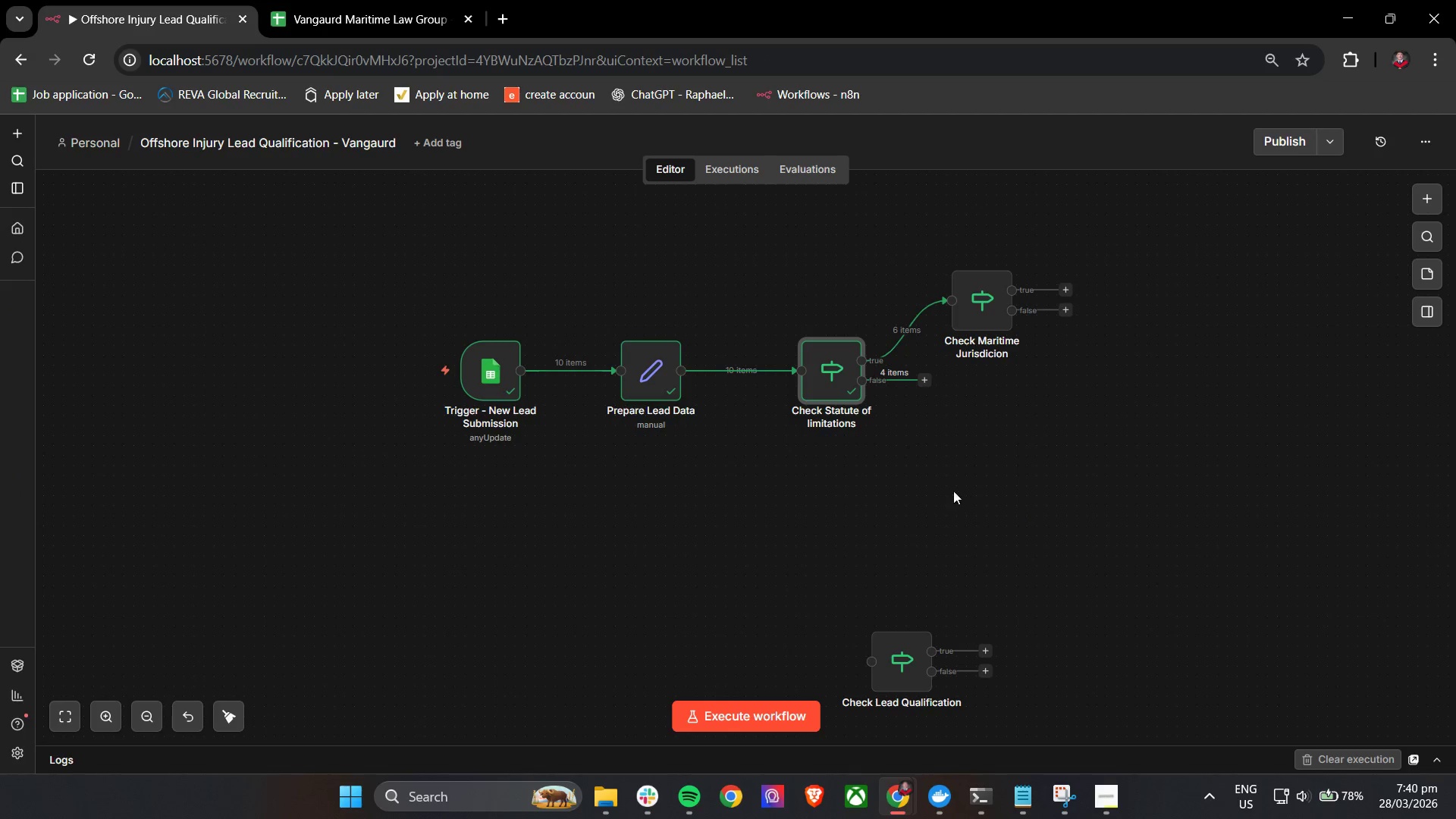 
left_click_drag(start_coordinate=[899, 658], to_coordinate=[1074, 713])
 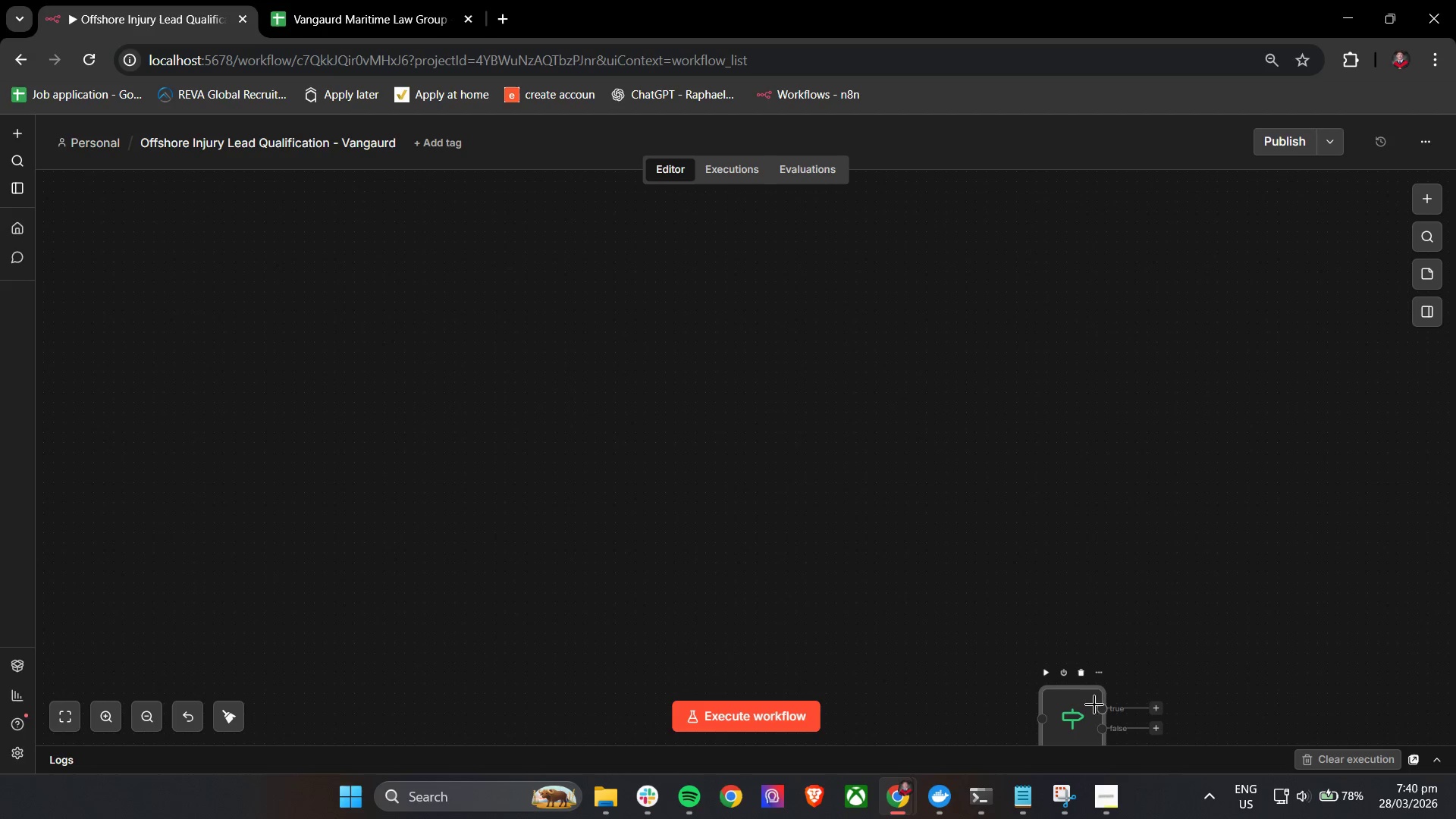 
left_click_drag(start_coordinate=[1086, 704], to_coordinate=[1112, 654])
 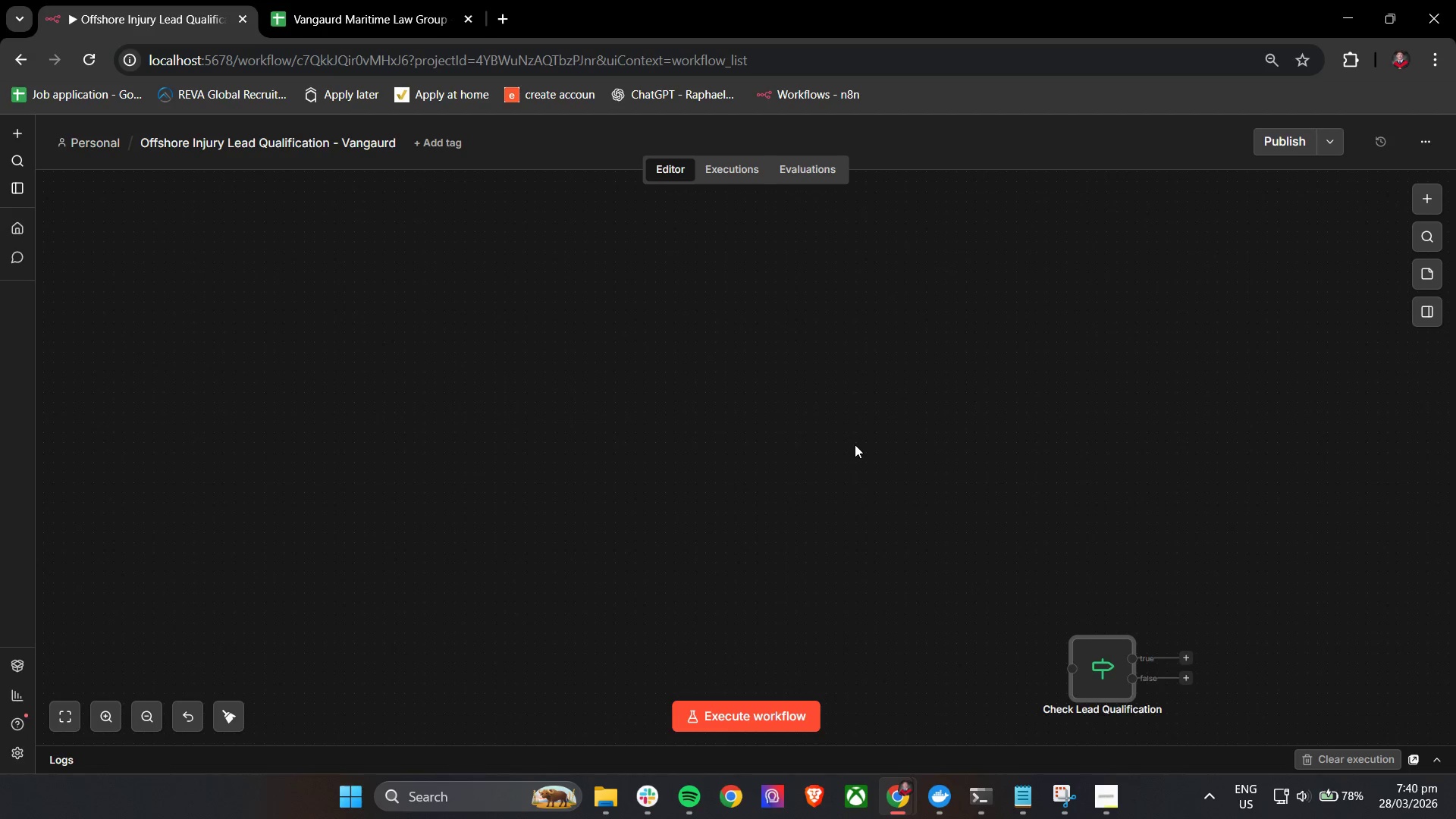 
scroll: coordinate [855, 444], scroll_direction: up, amount: 3.0
 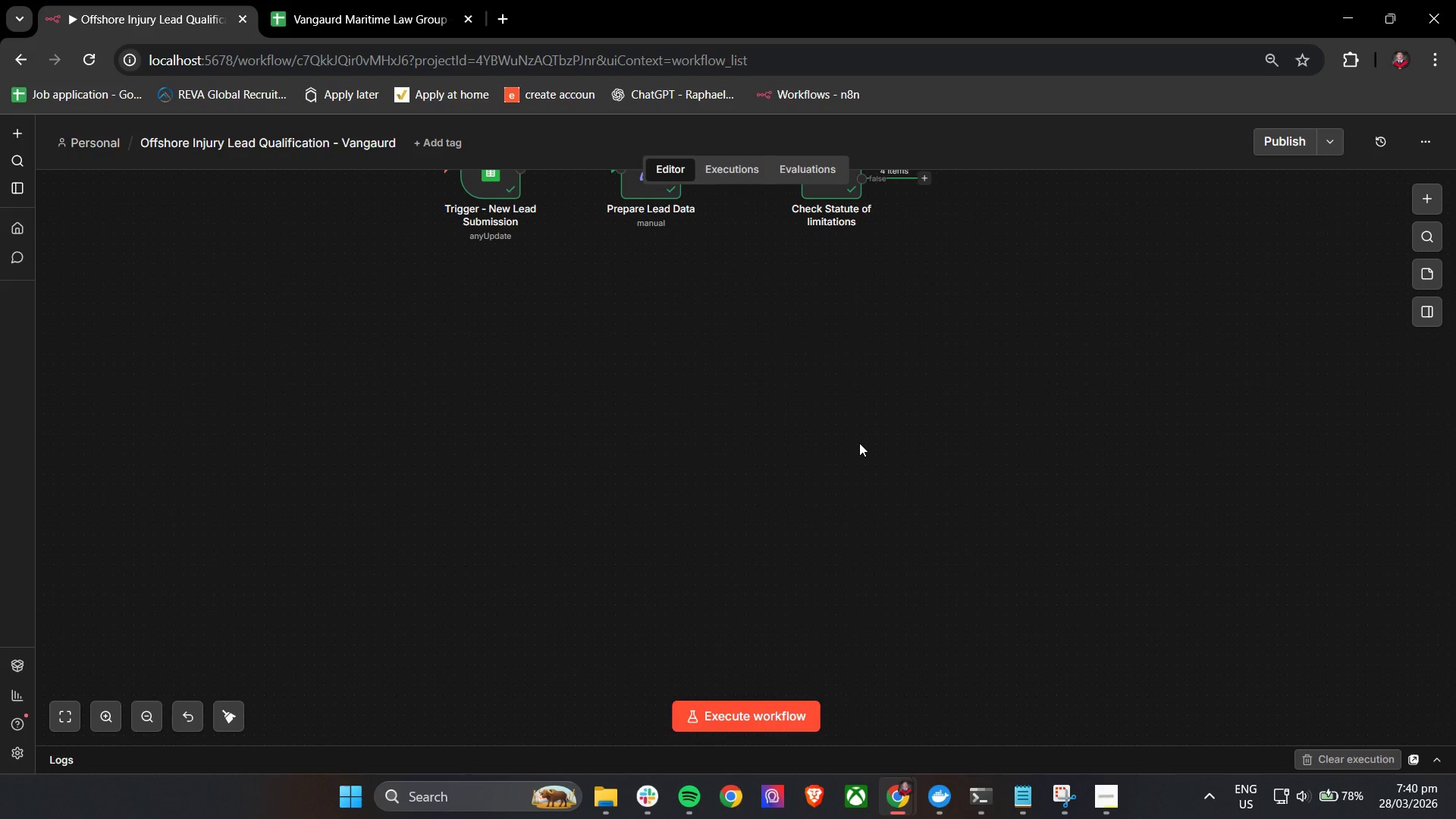 
wait(14.44)
 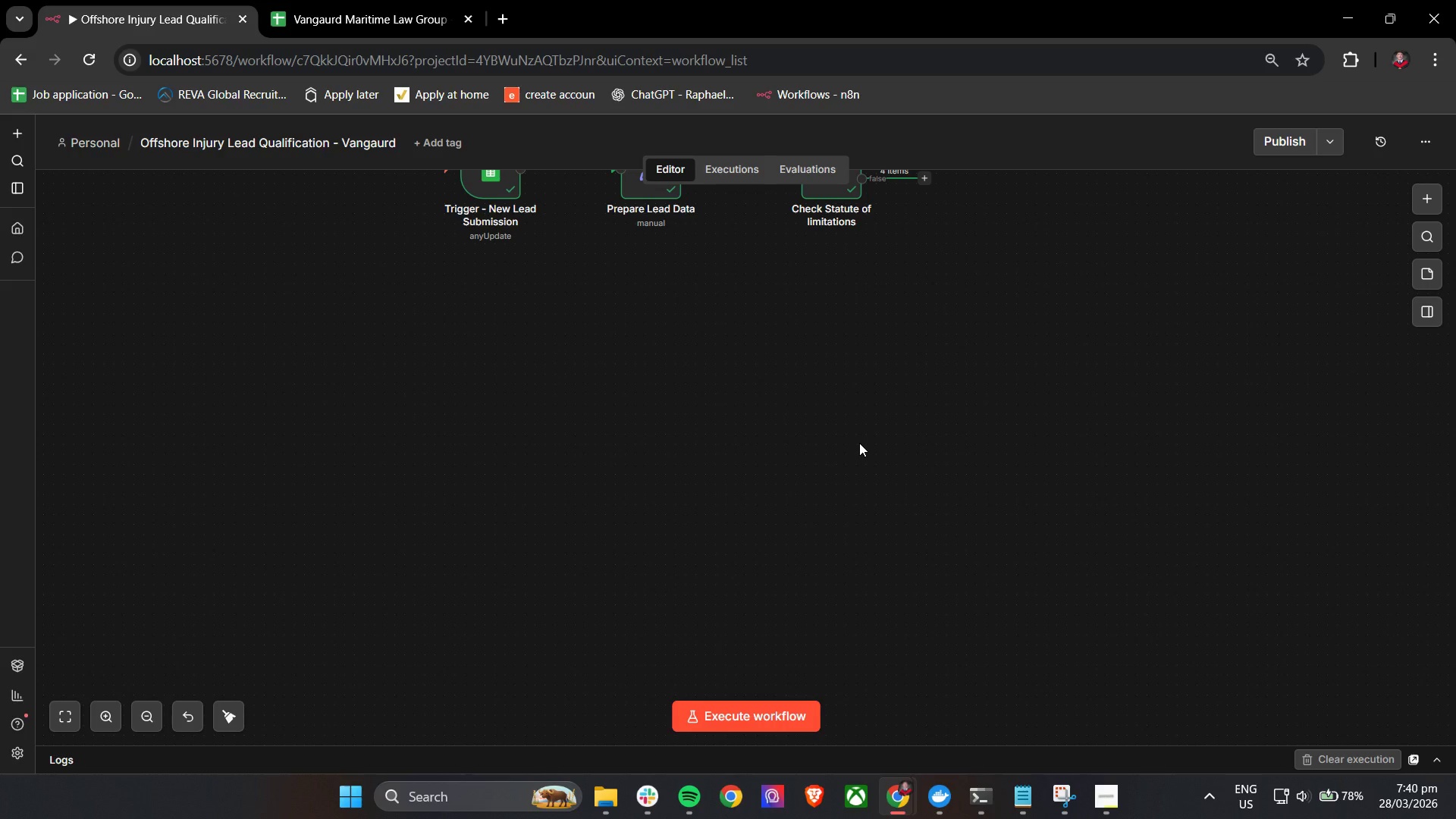 
scroll: coordinate [859, 443], scroll_direction: up, amount: 3.0
 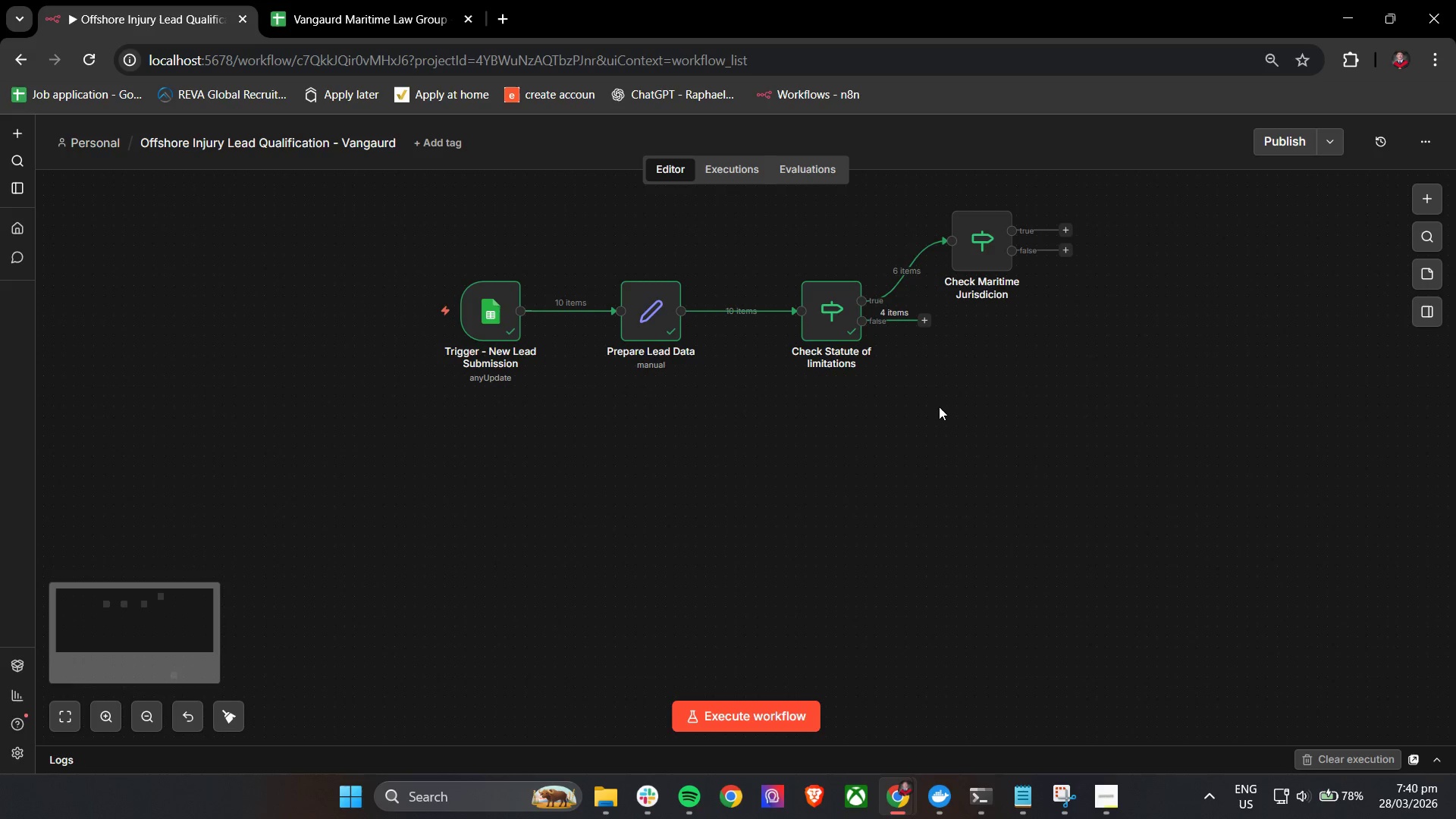 
hold_key(key=ControlLeft, duration=1.11)
left_click_drag(start_coordinate=[940, 402], to_coordinate=[839, 546])
 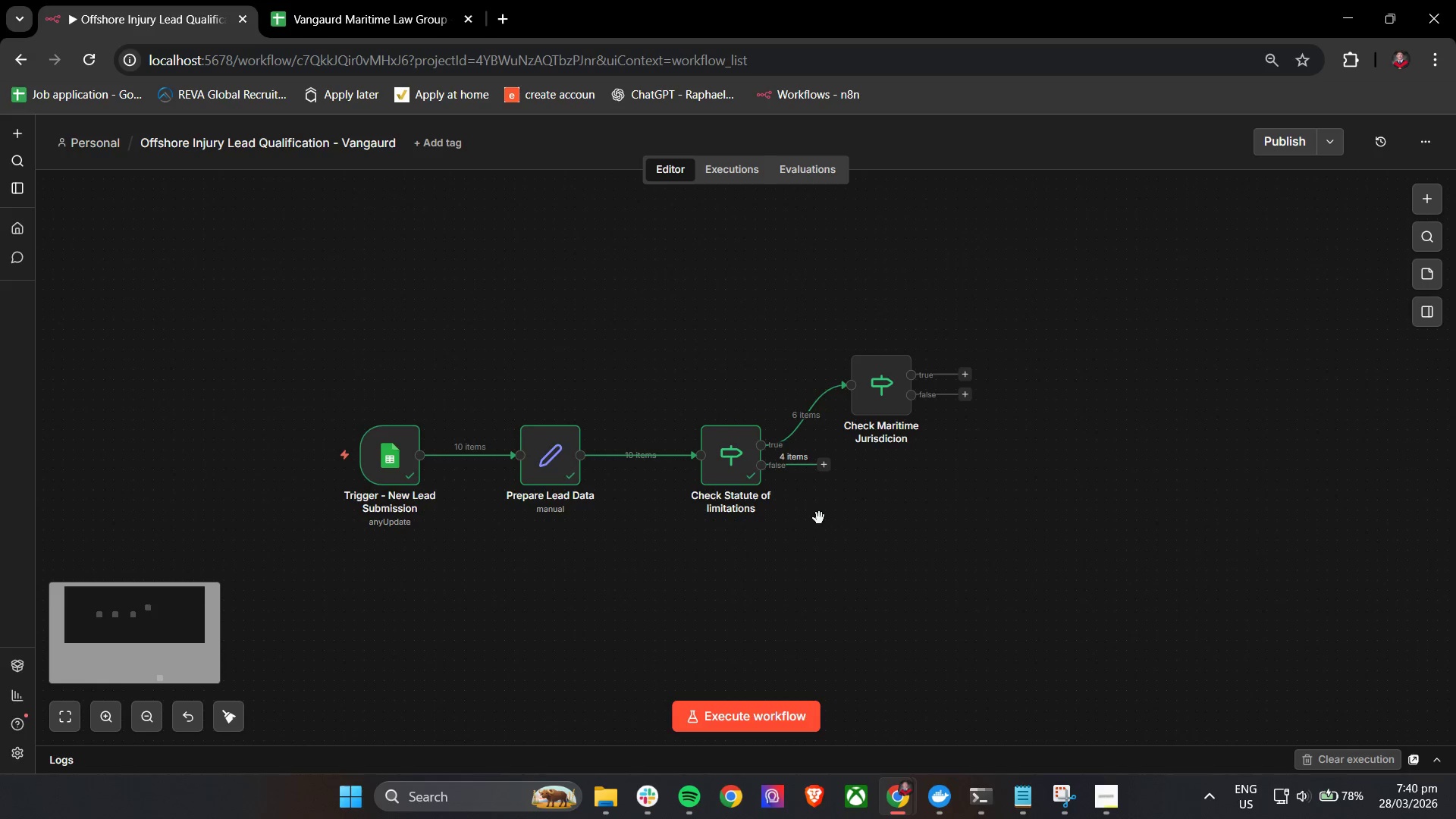 
hold_key(key=ControlLeft, duration=5.17)
left_click([662, 420])
 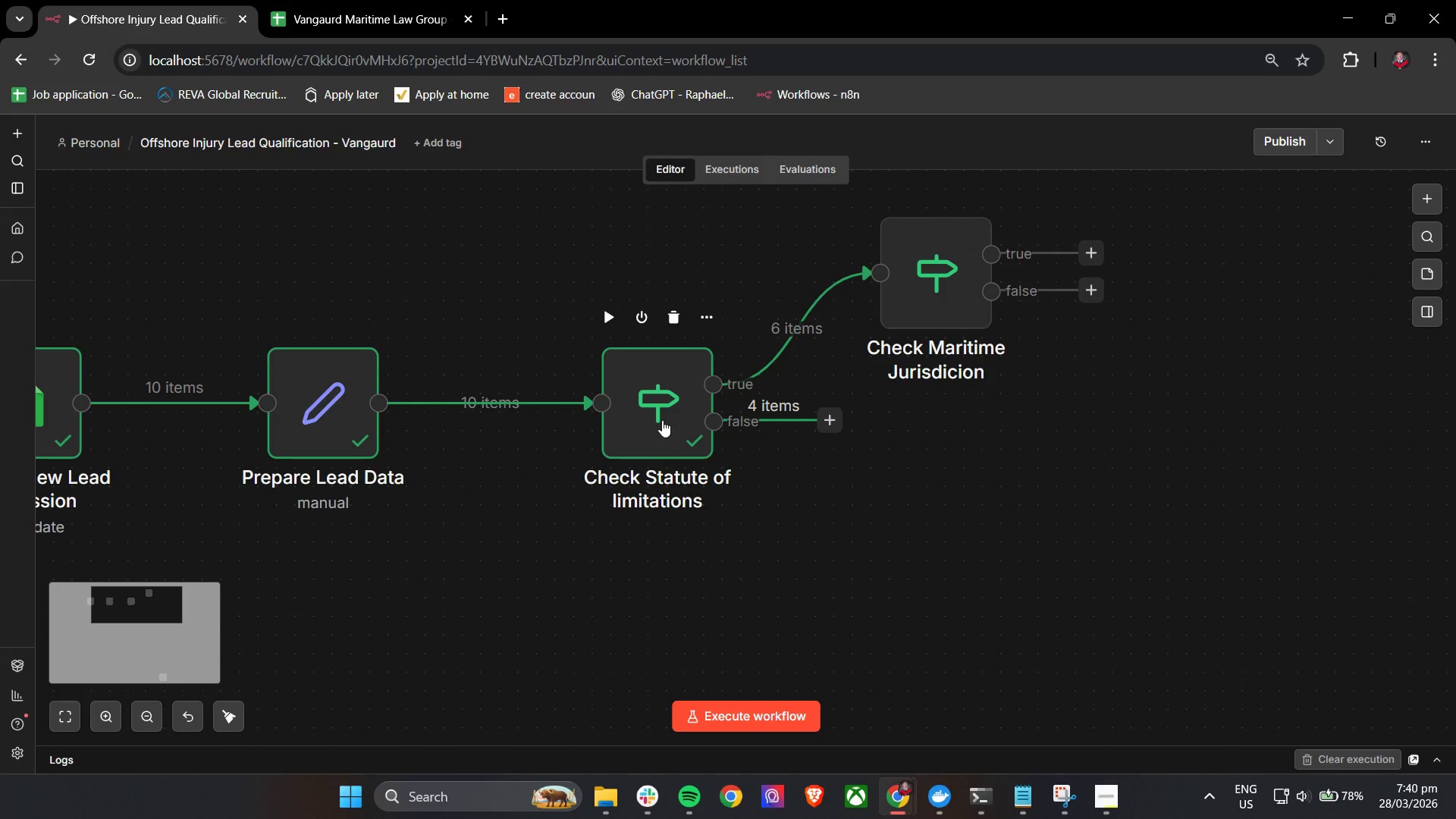 
scroll: coordinate [817, 517], scroll_direction: up, amount: 4.0
 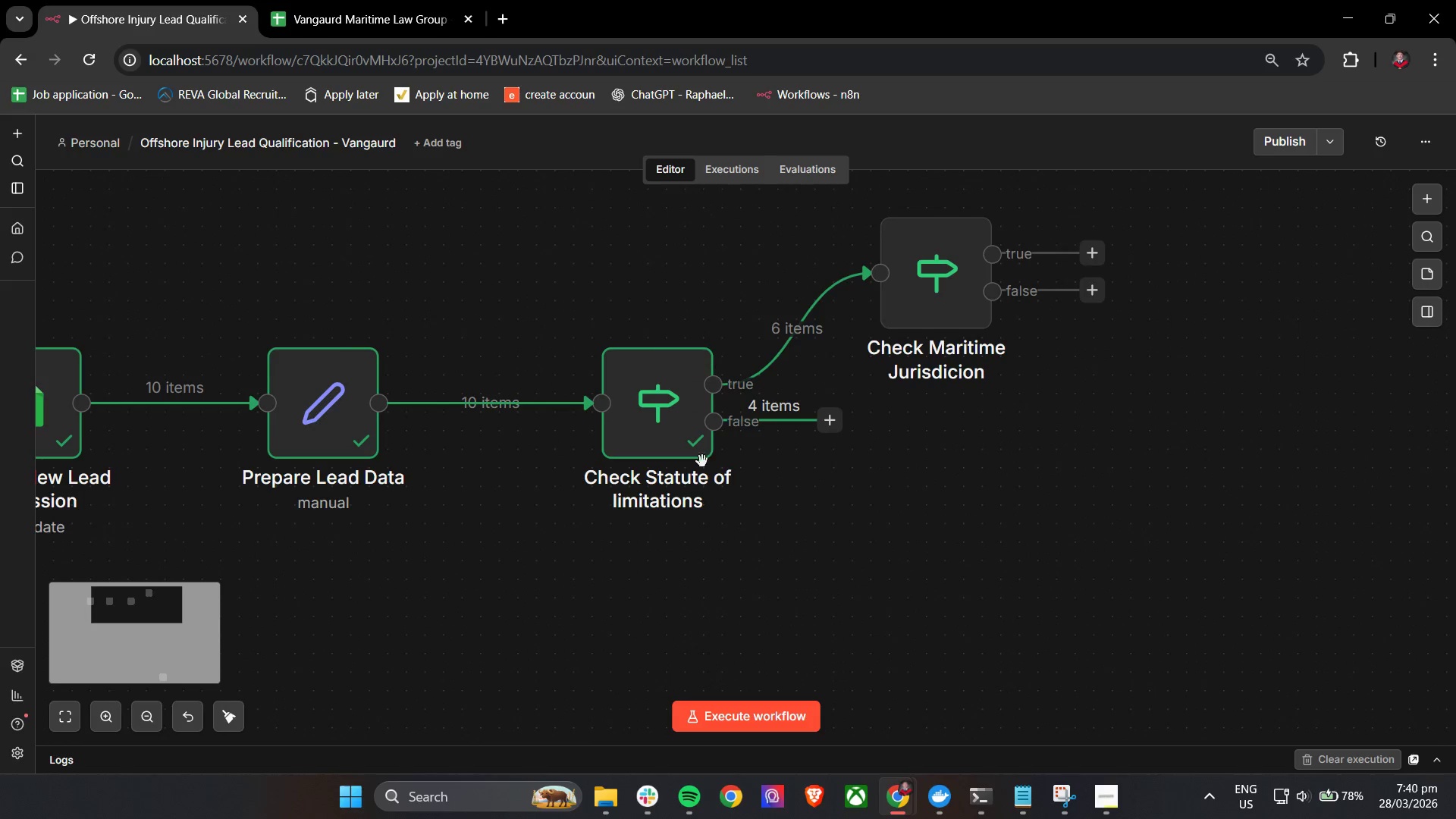 
double_click([662, 420])
 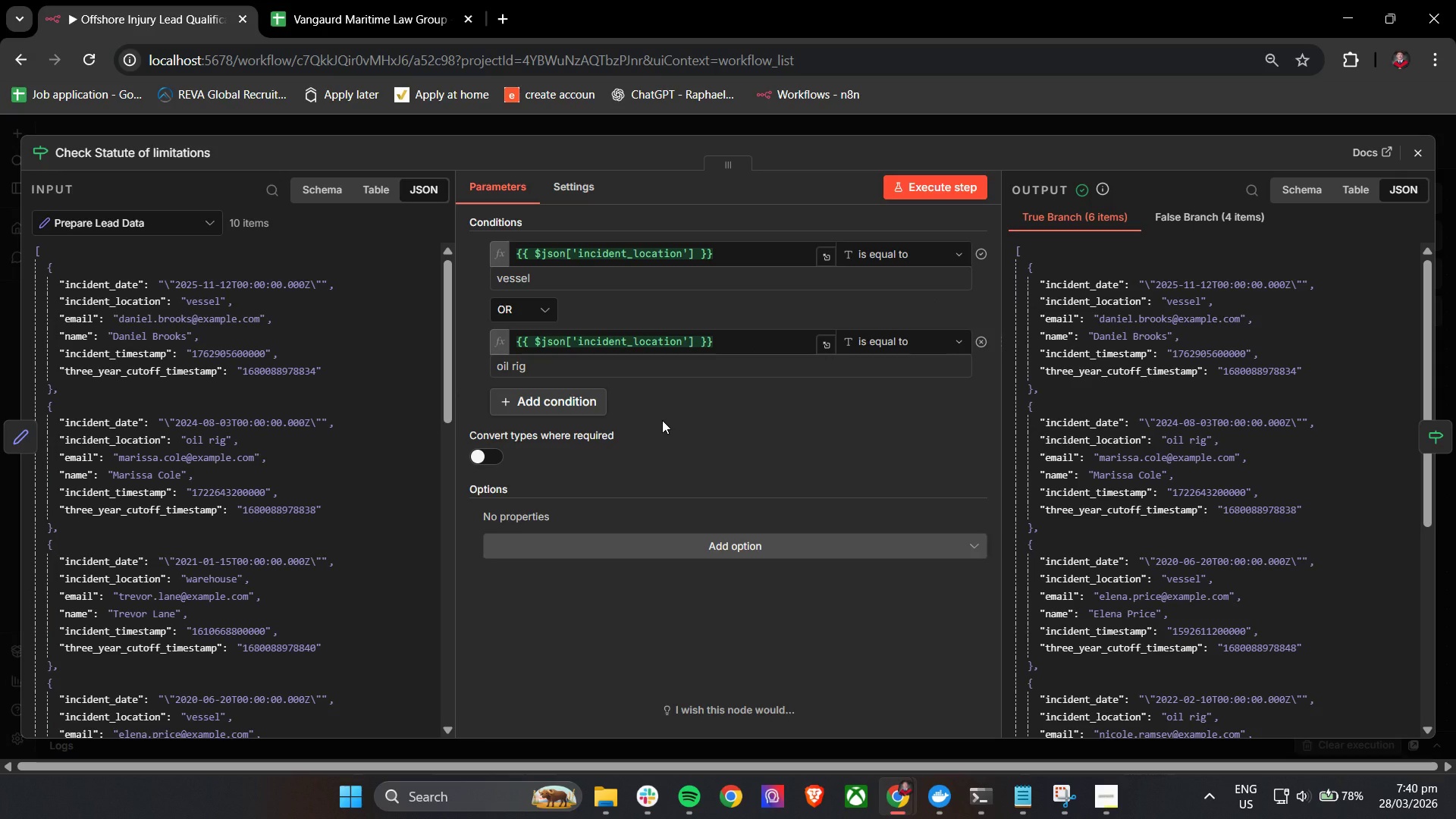 
left_click([1412, 148])
 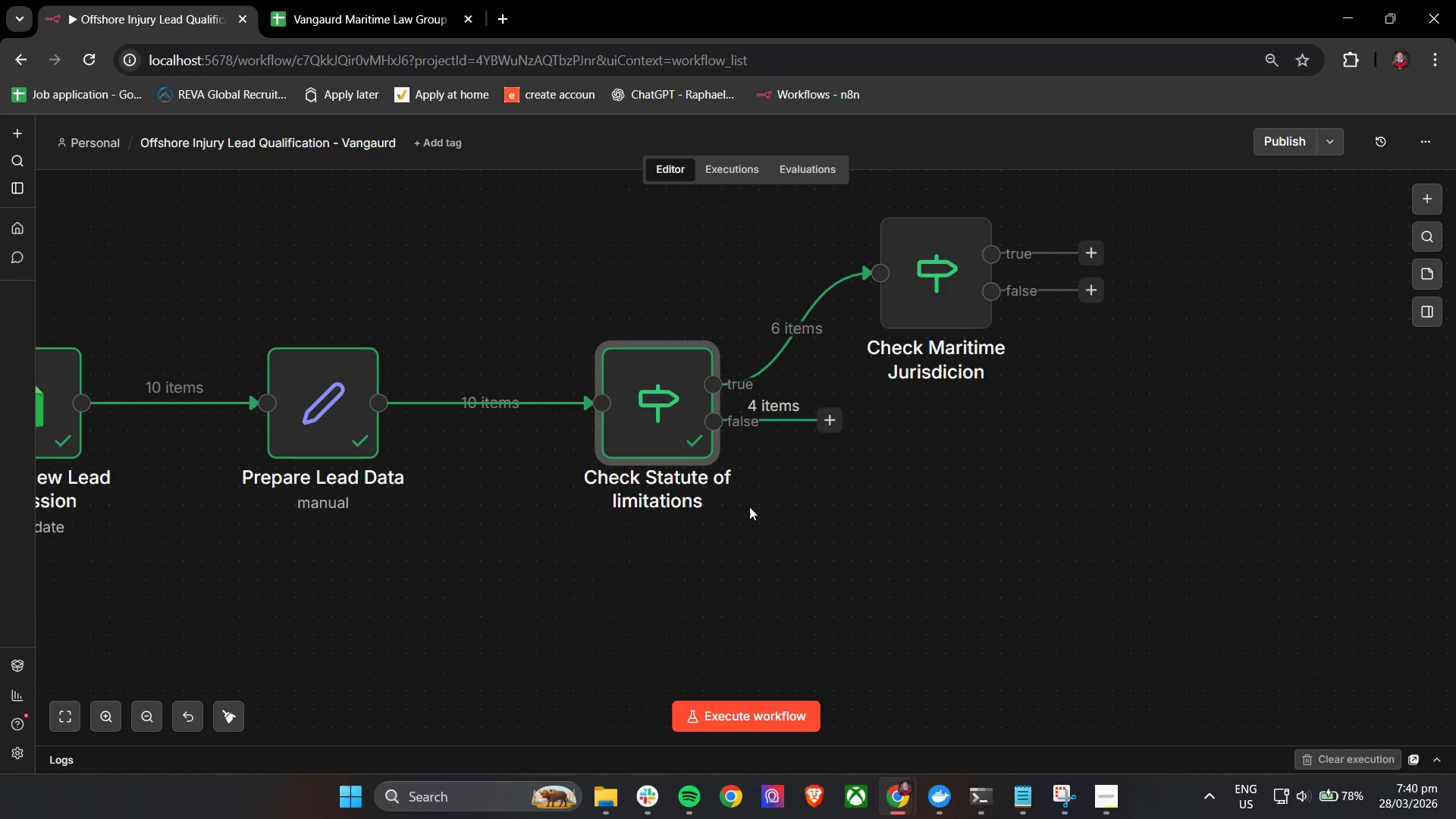 
hold_key(key=ControlLeft, duration=1.3)
left_click_drag(start_coordinate=[1102, 615], to_coordinate=[871, 259])
 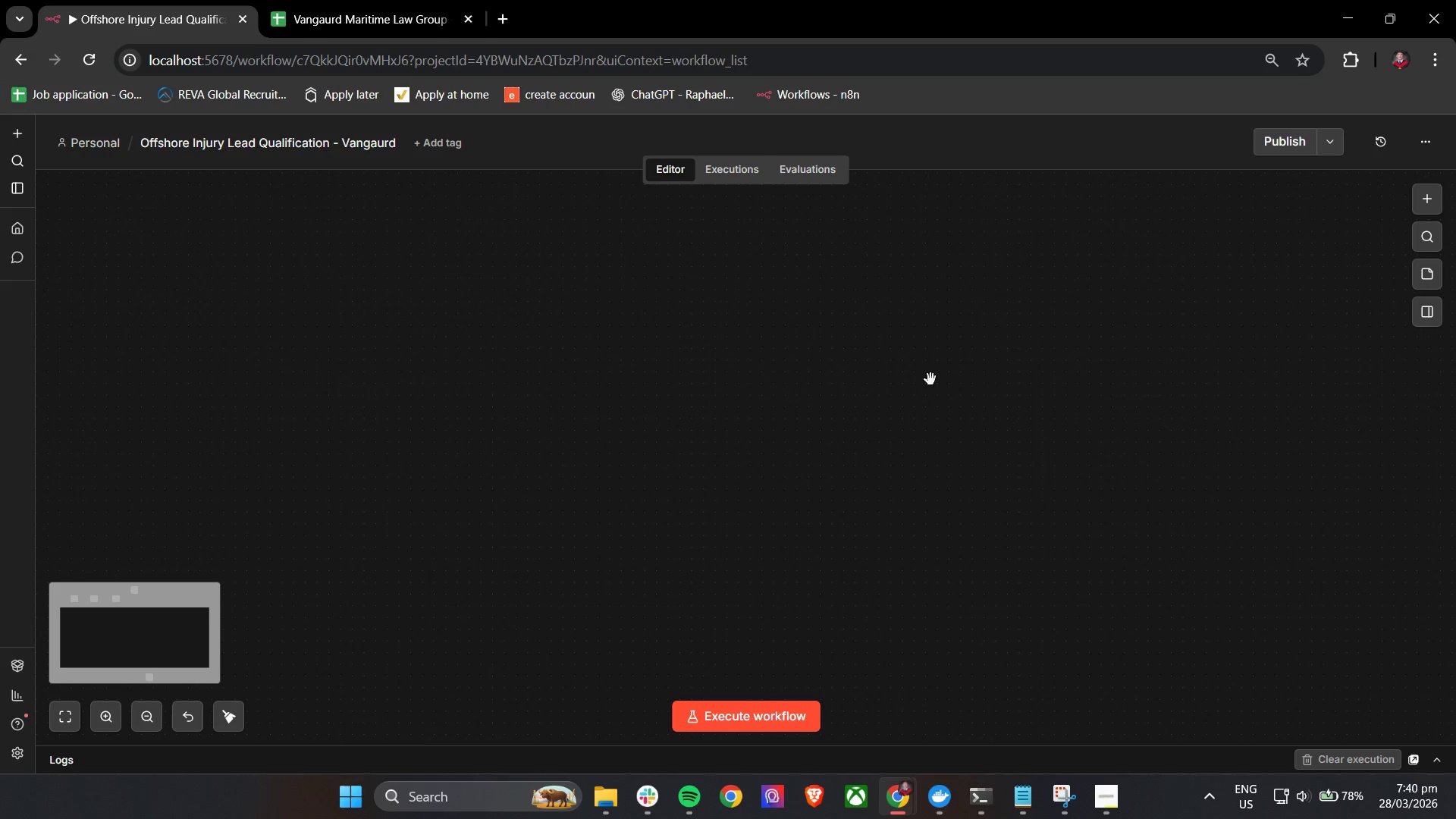 
scroll: coordinate [930, 379], scroll_direction: down, amount: 8.0
 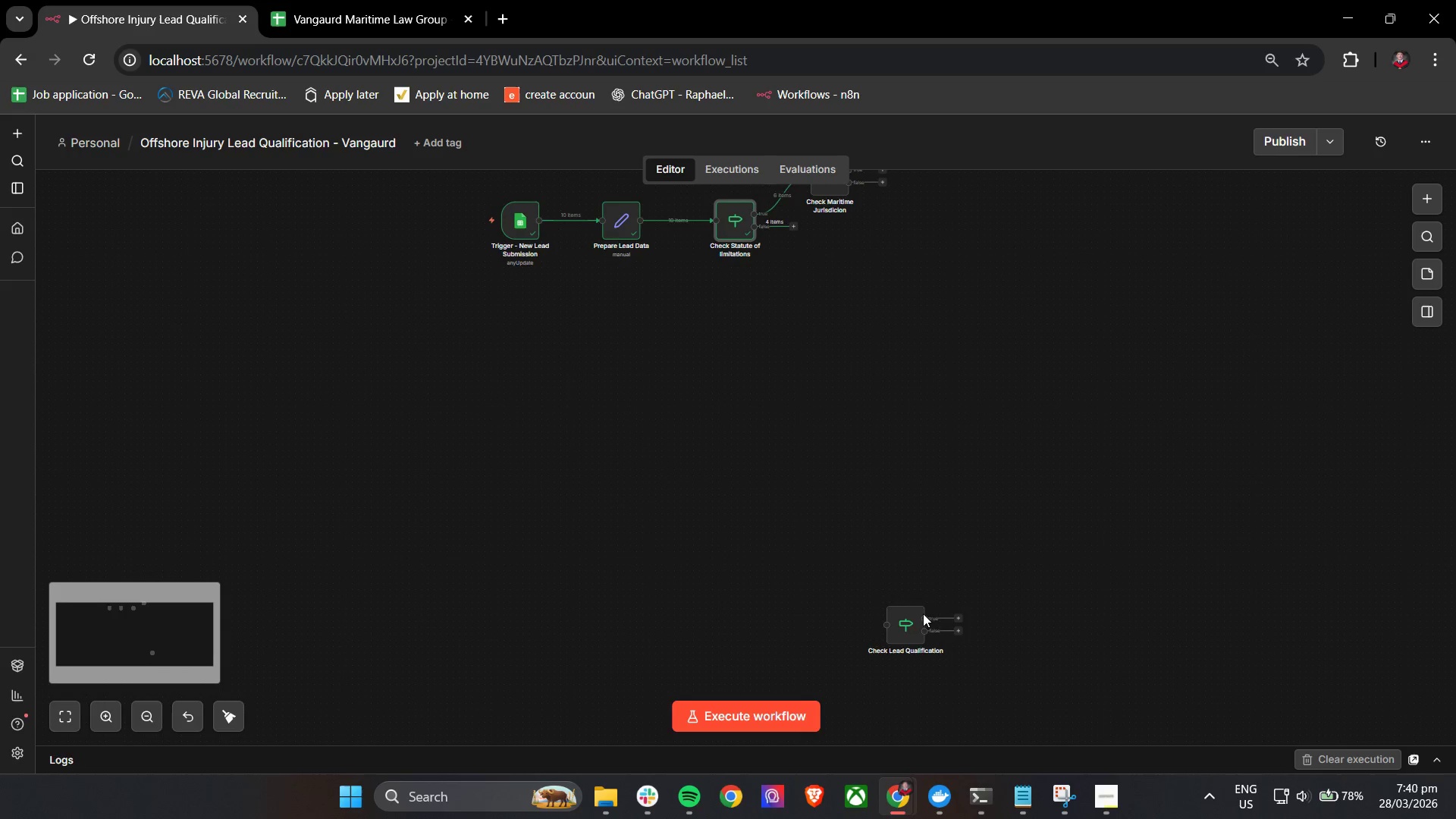 
left_click_drag(start_coordinate=[912, 627], to_coordinate=[810, 413])
 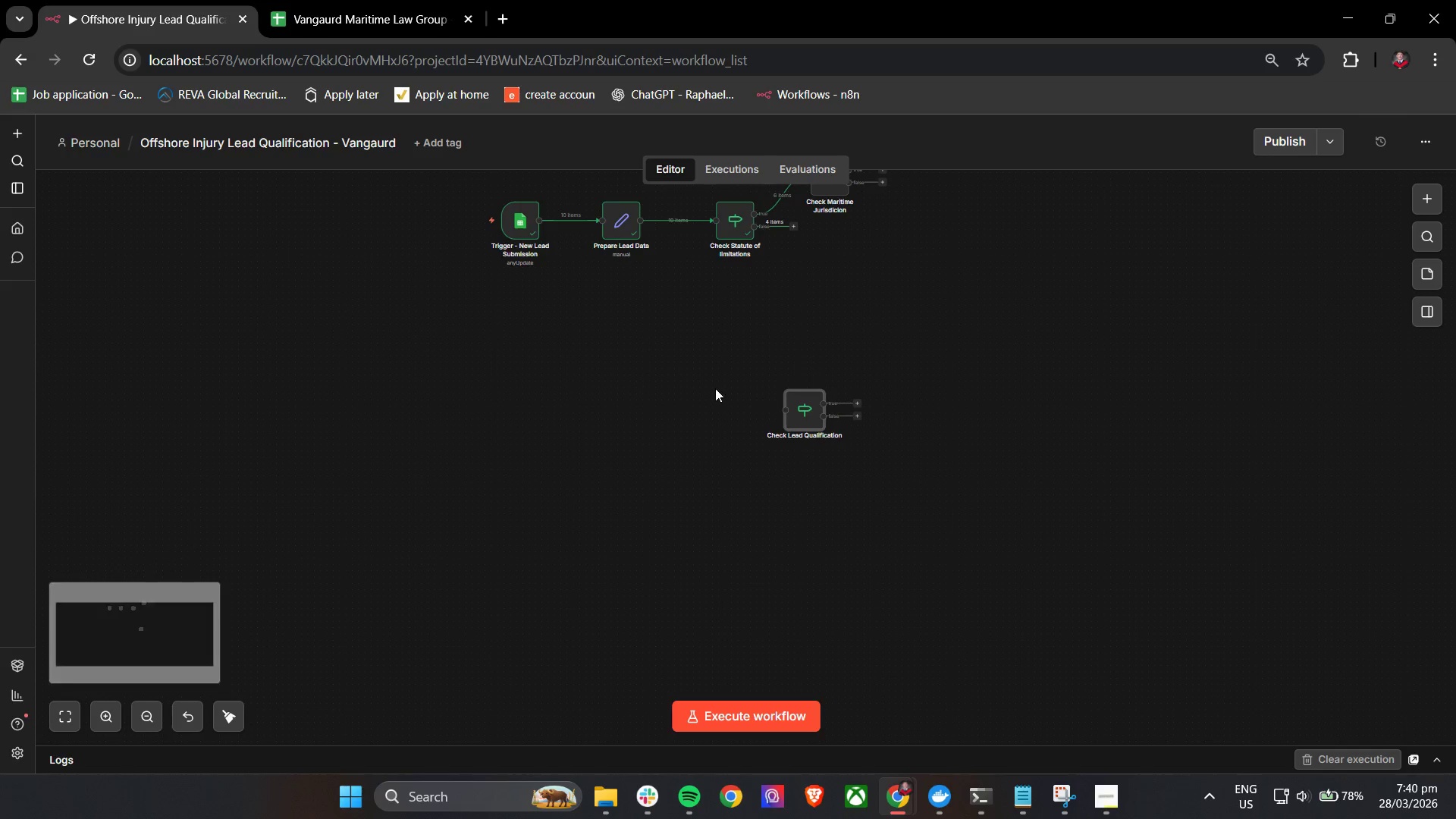 
scroll: coordinate [715, 388], scroll_direction: up, amount: 3.0
 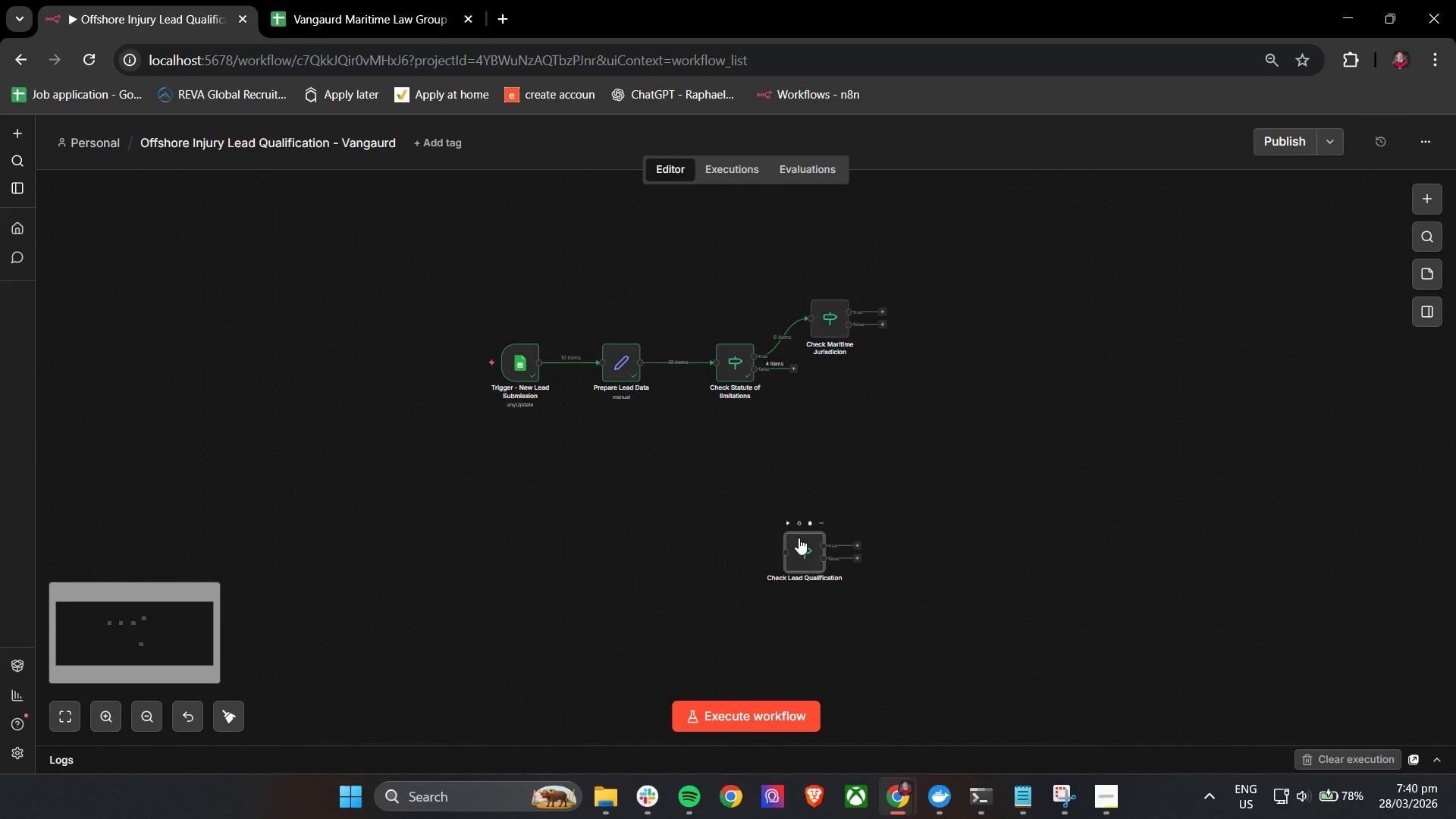 
double_click([799, 539])
 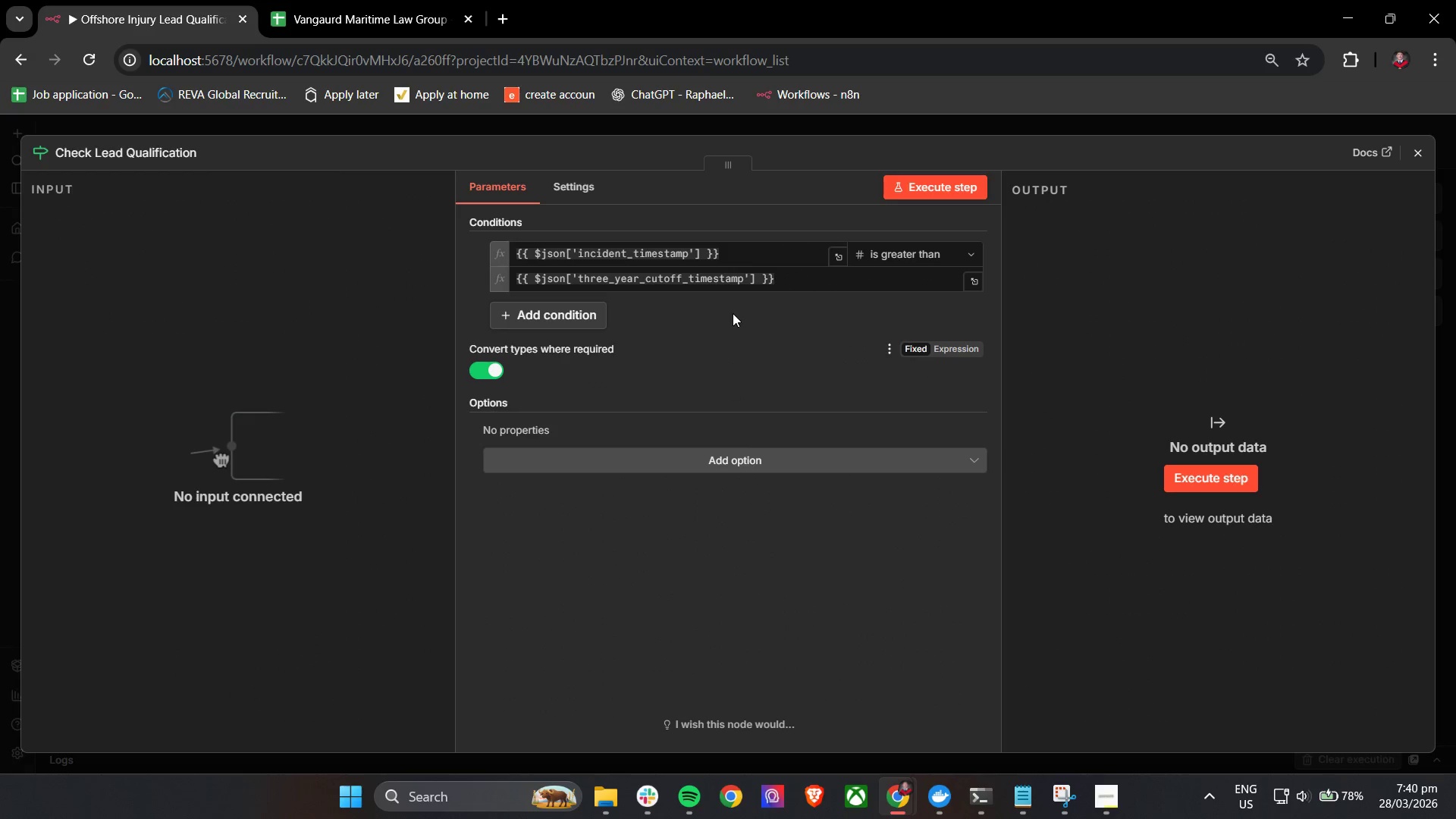 
left_click([750, 250])
 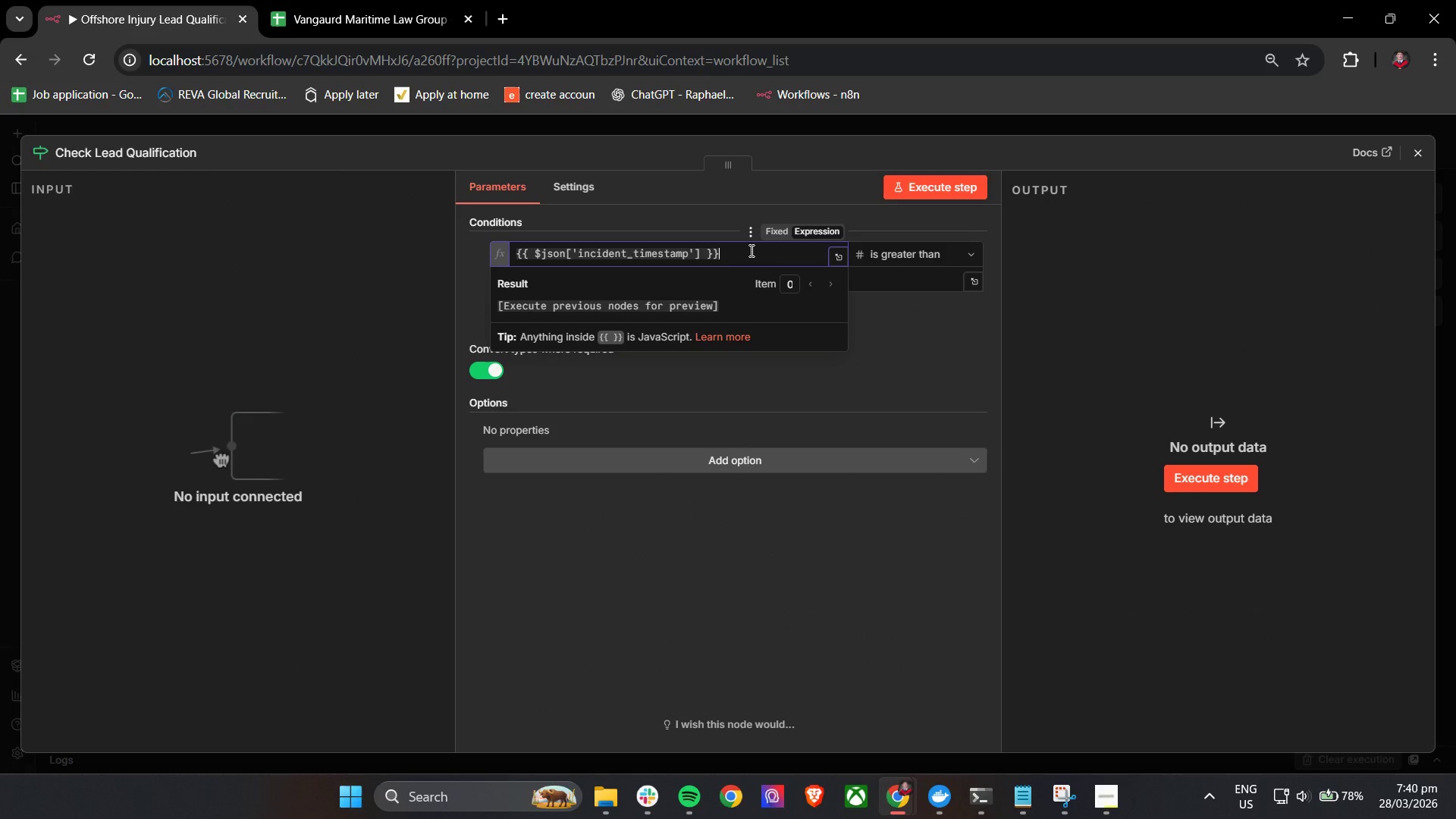 
key(Control+A)
 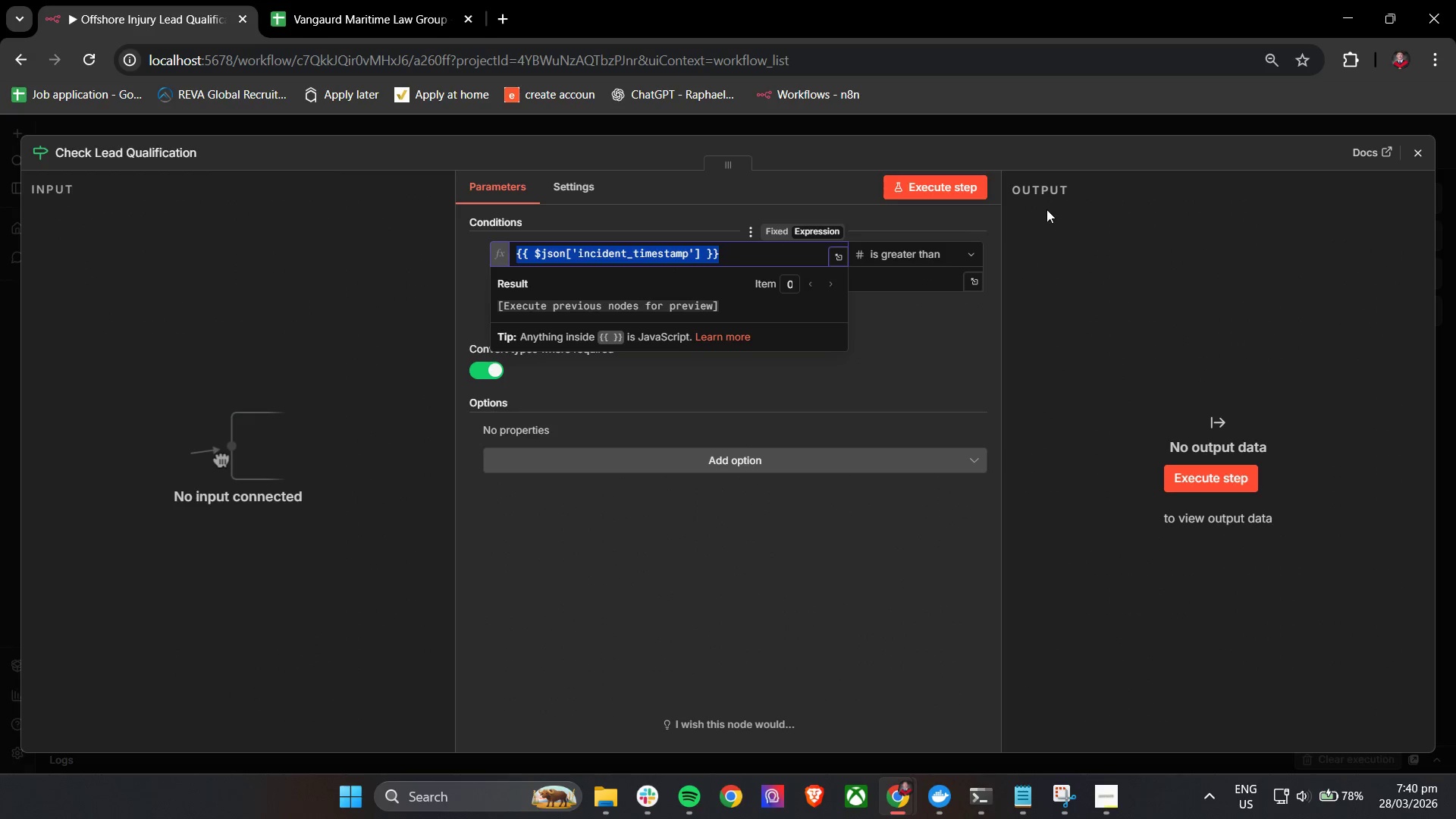 
key(Control+C)
 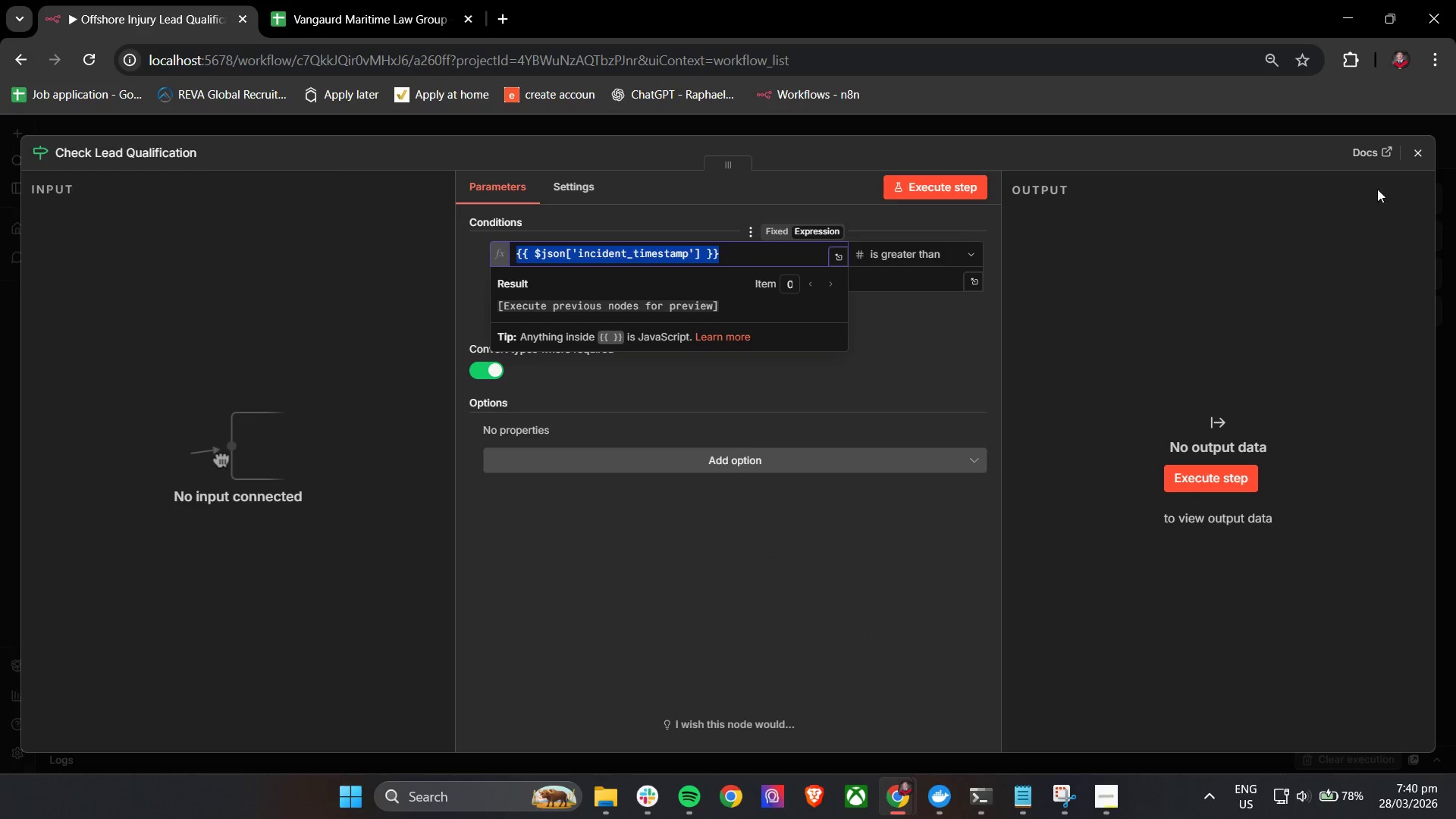 
key(Control+C)
 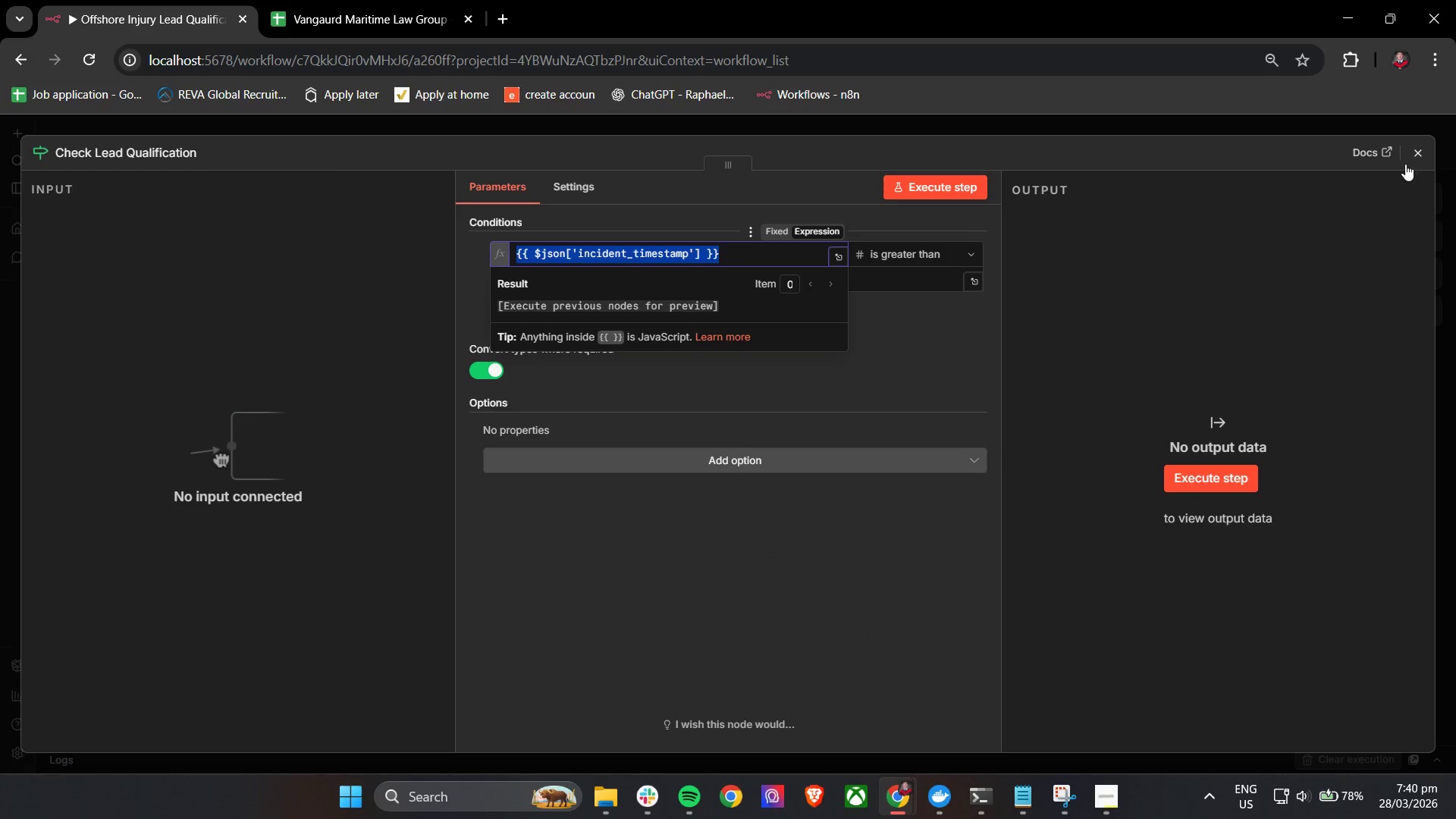 
key(Control+C)
 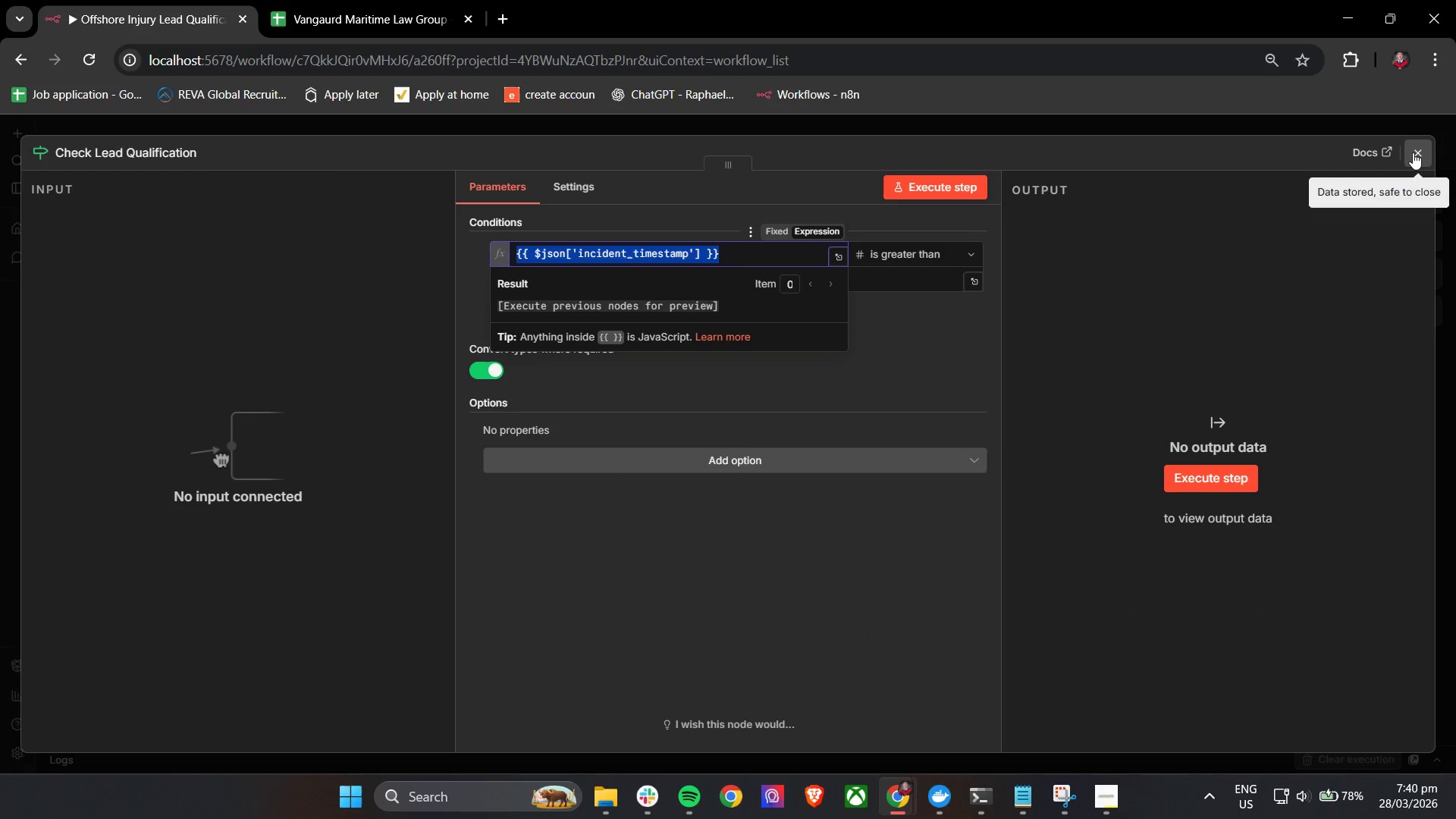 
left_click([1413, 152])
 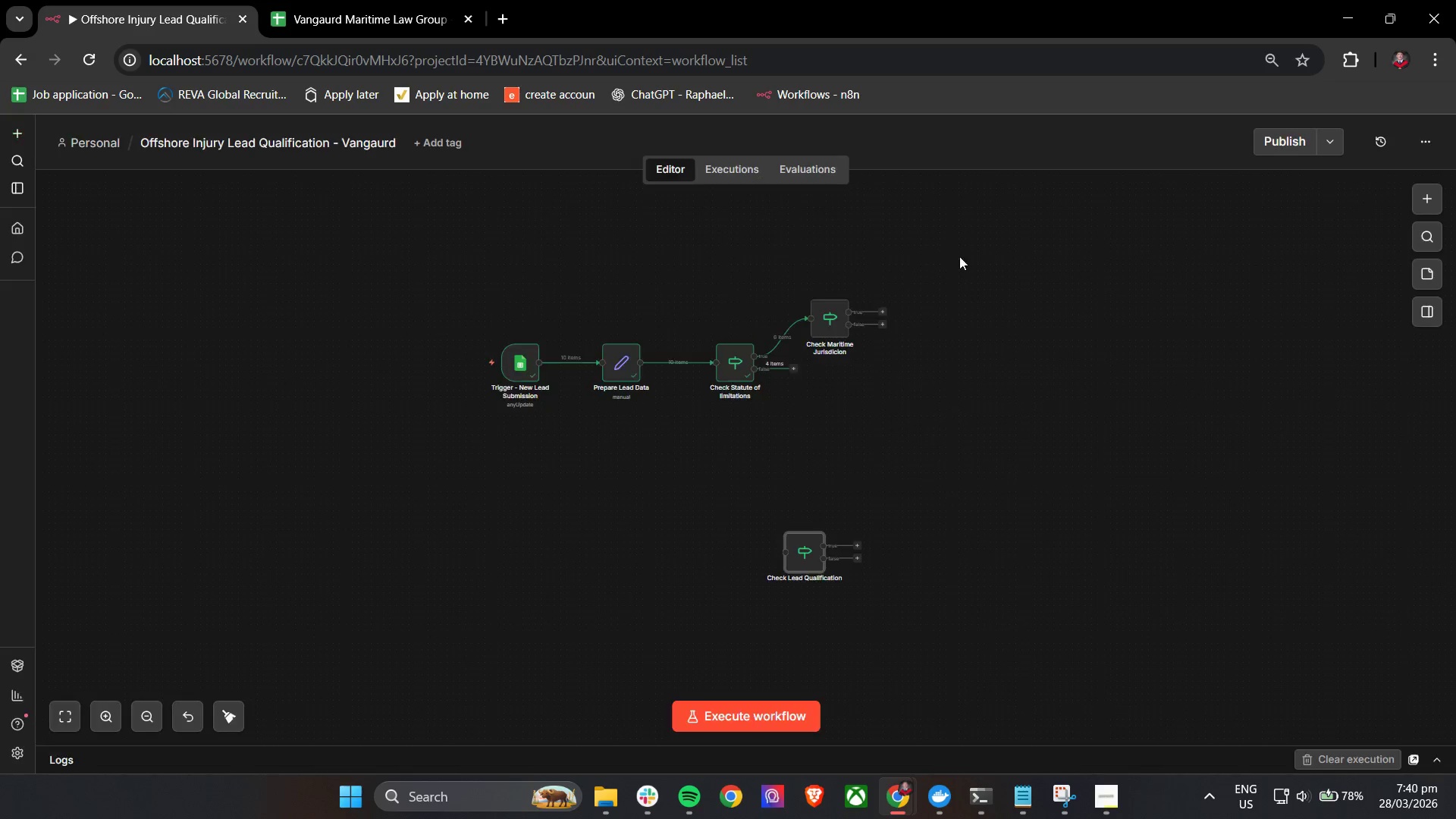 
hold_key(key=ControlLeft, duration=0.73)
scroll: coordinate [720, 372], scroll_direction: up, amount: 5.0
 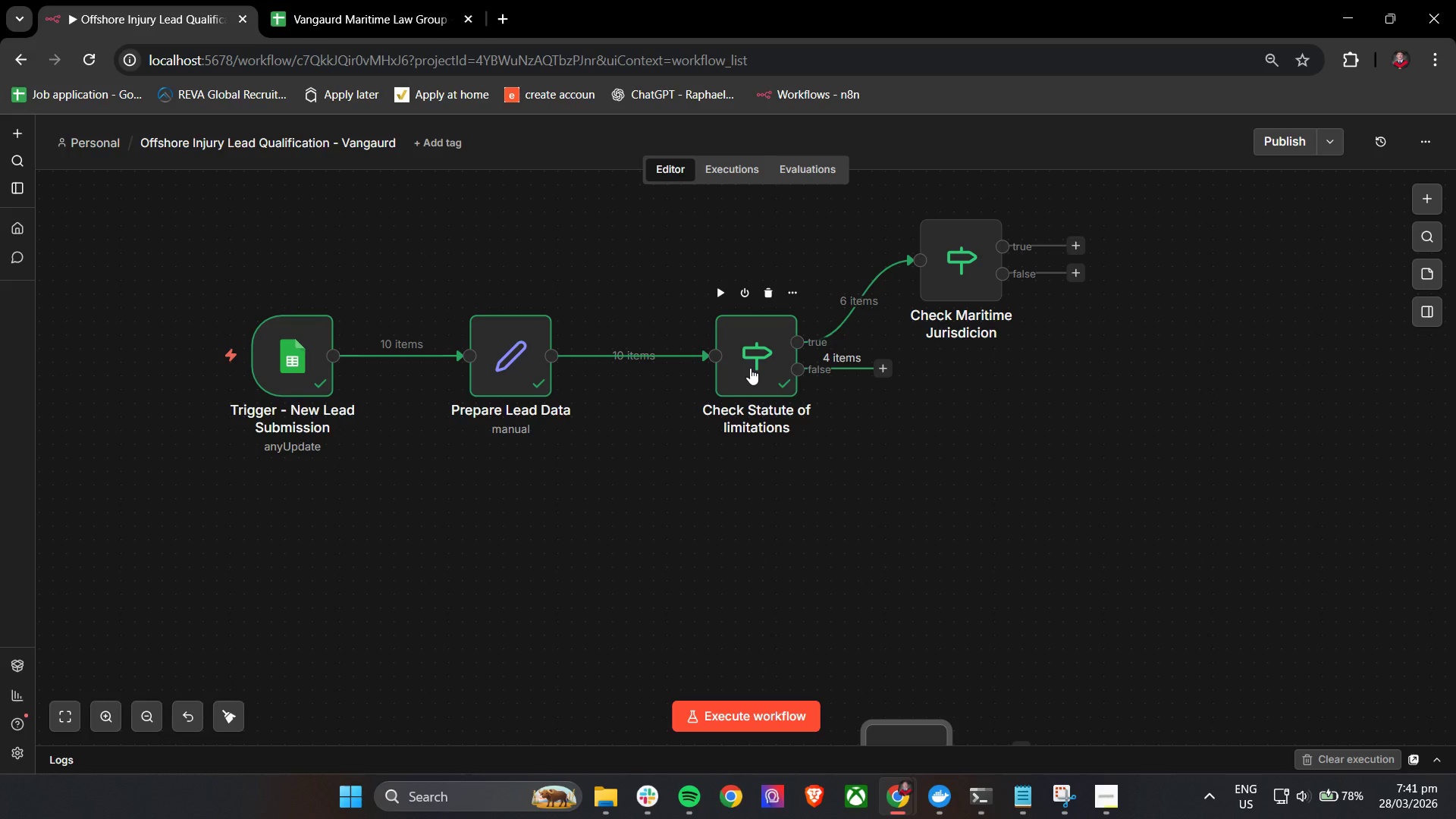 
wait(11.36)
 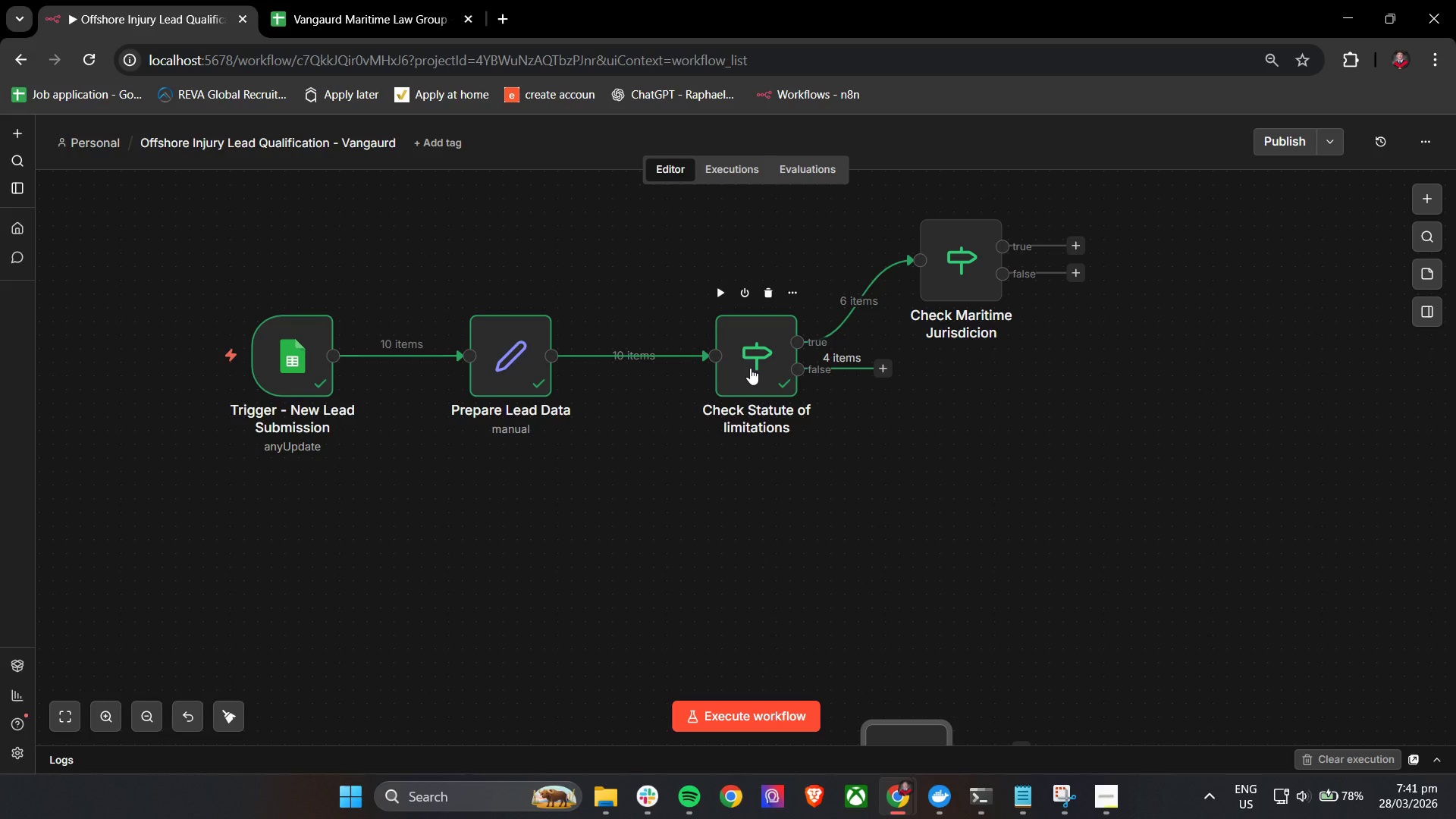 
left_click([1108, 807])